 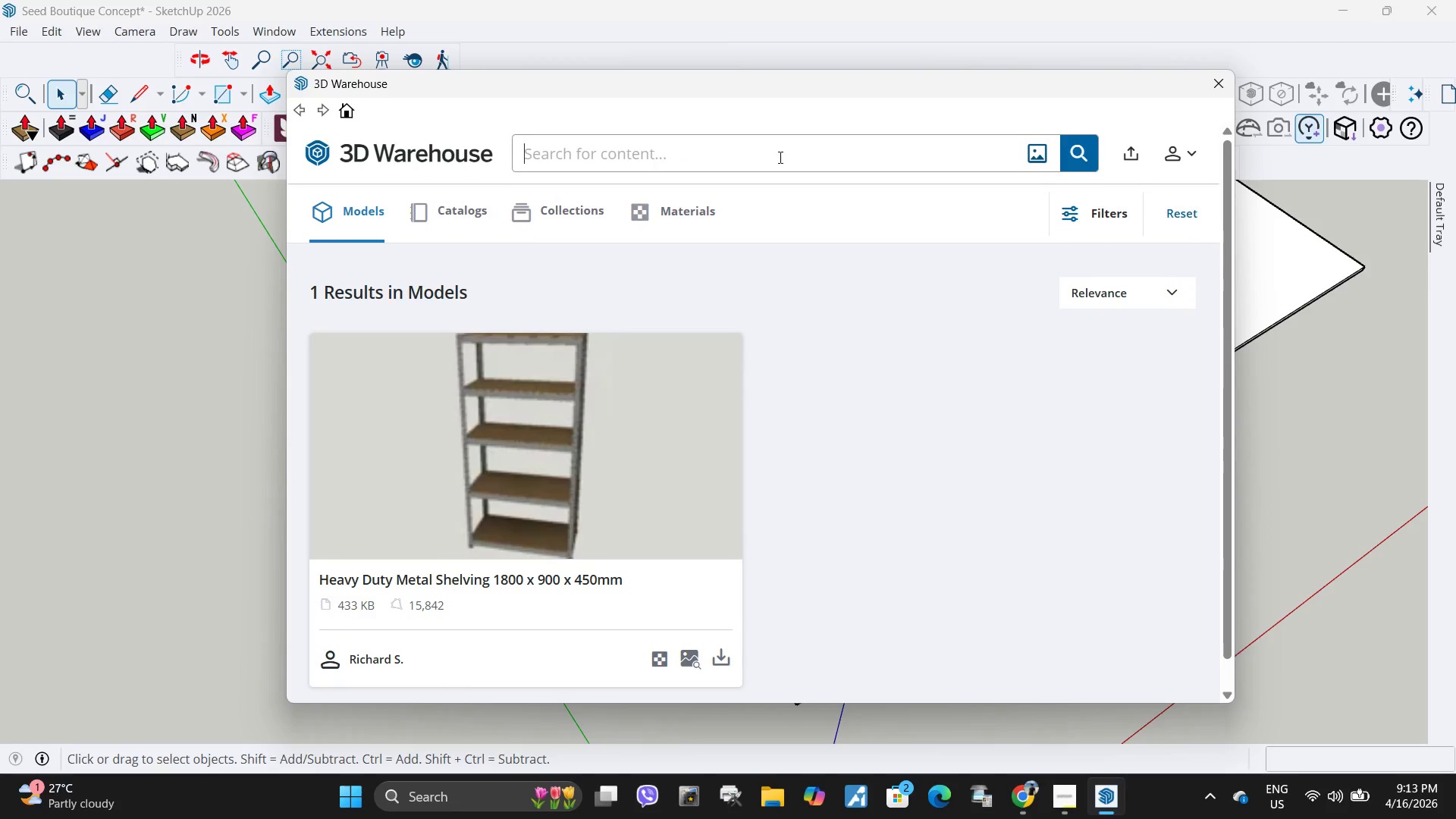 
key(Control+ControlLeft)
 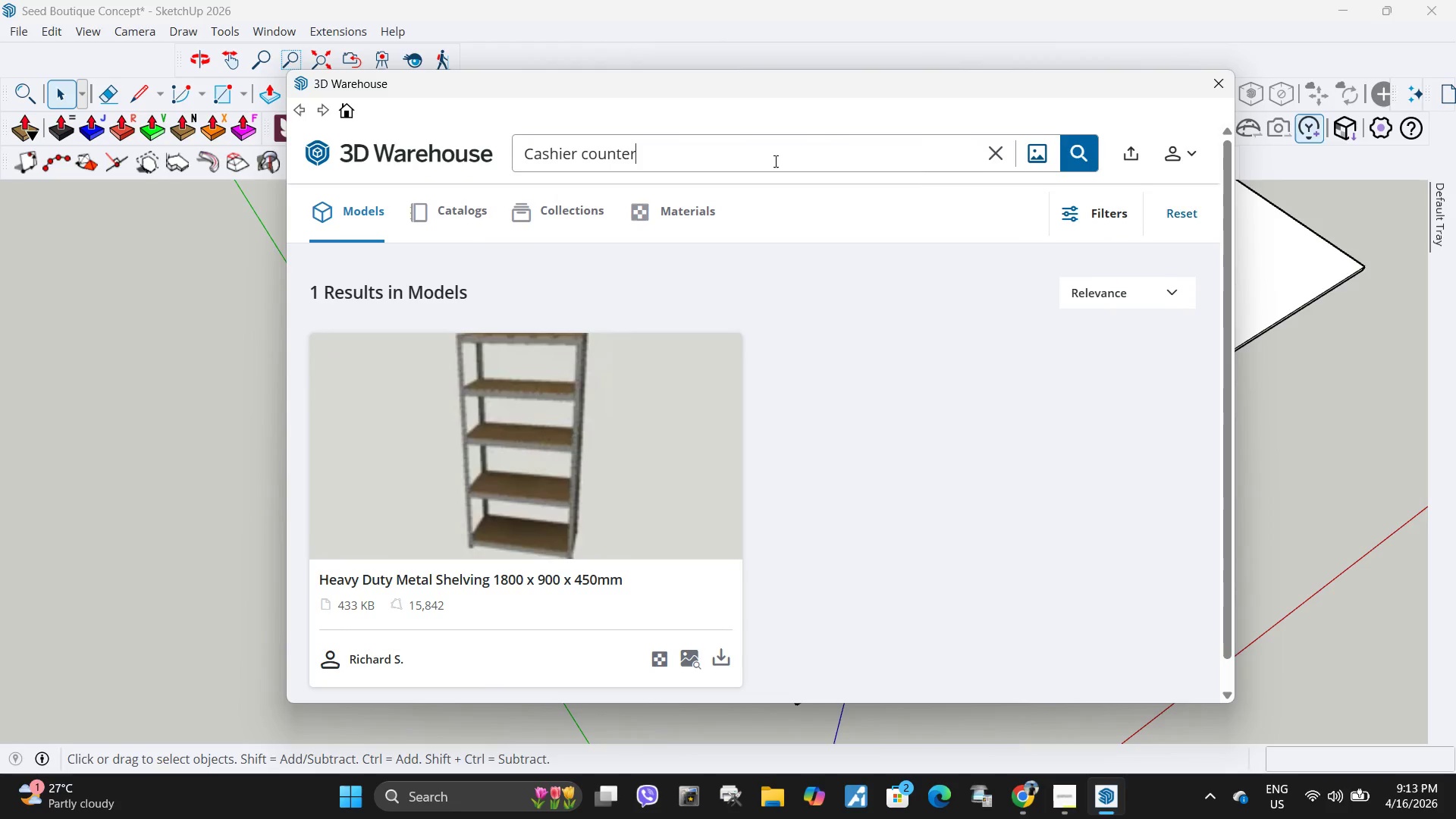 
key(Control+V)
 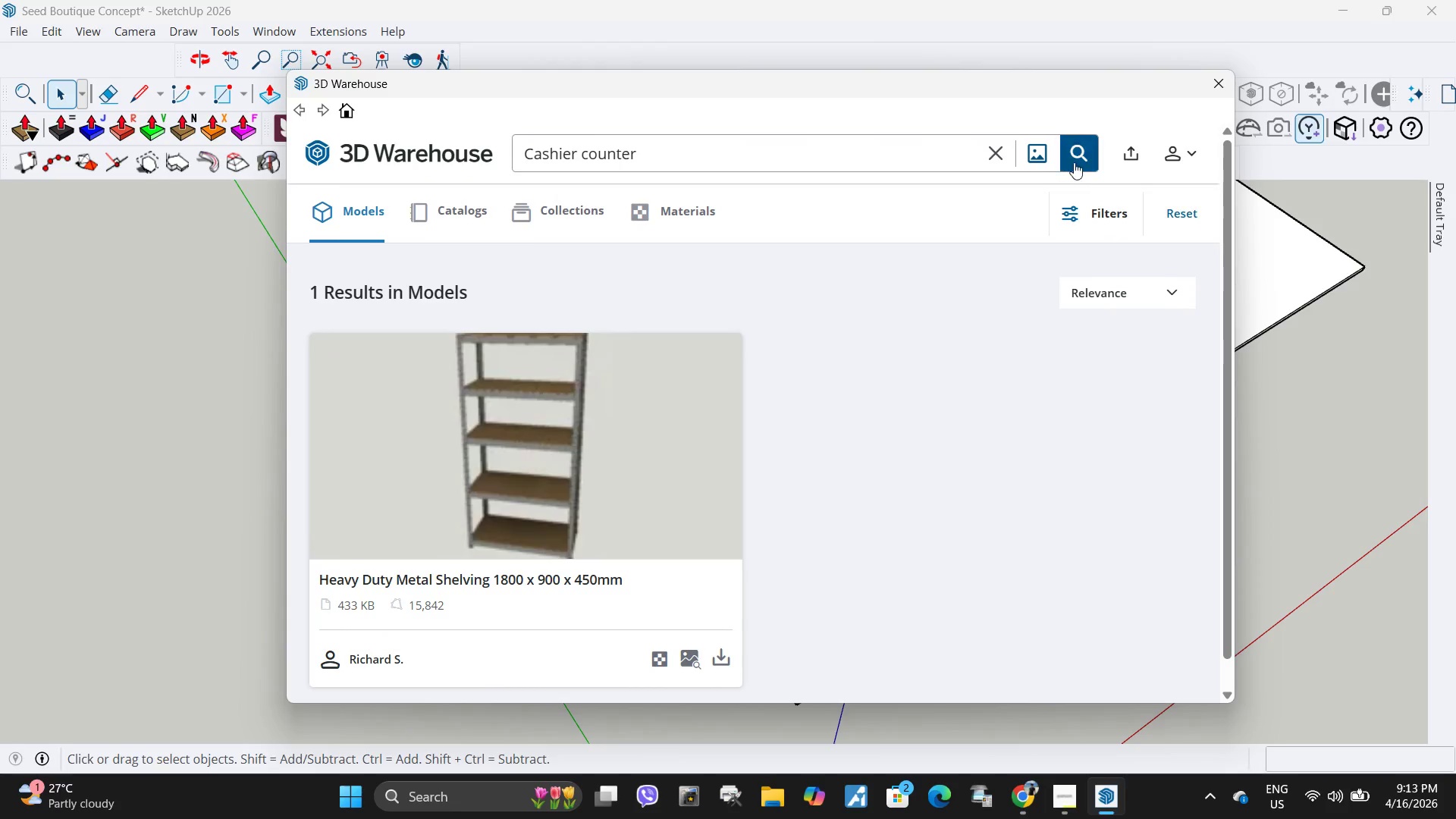 
left_click([1074, 162])
 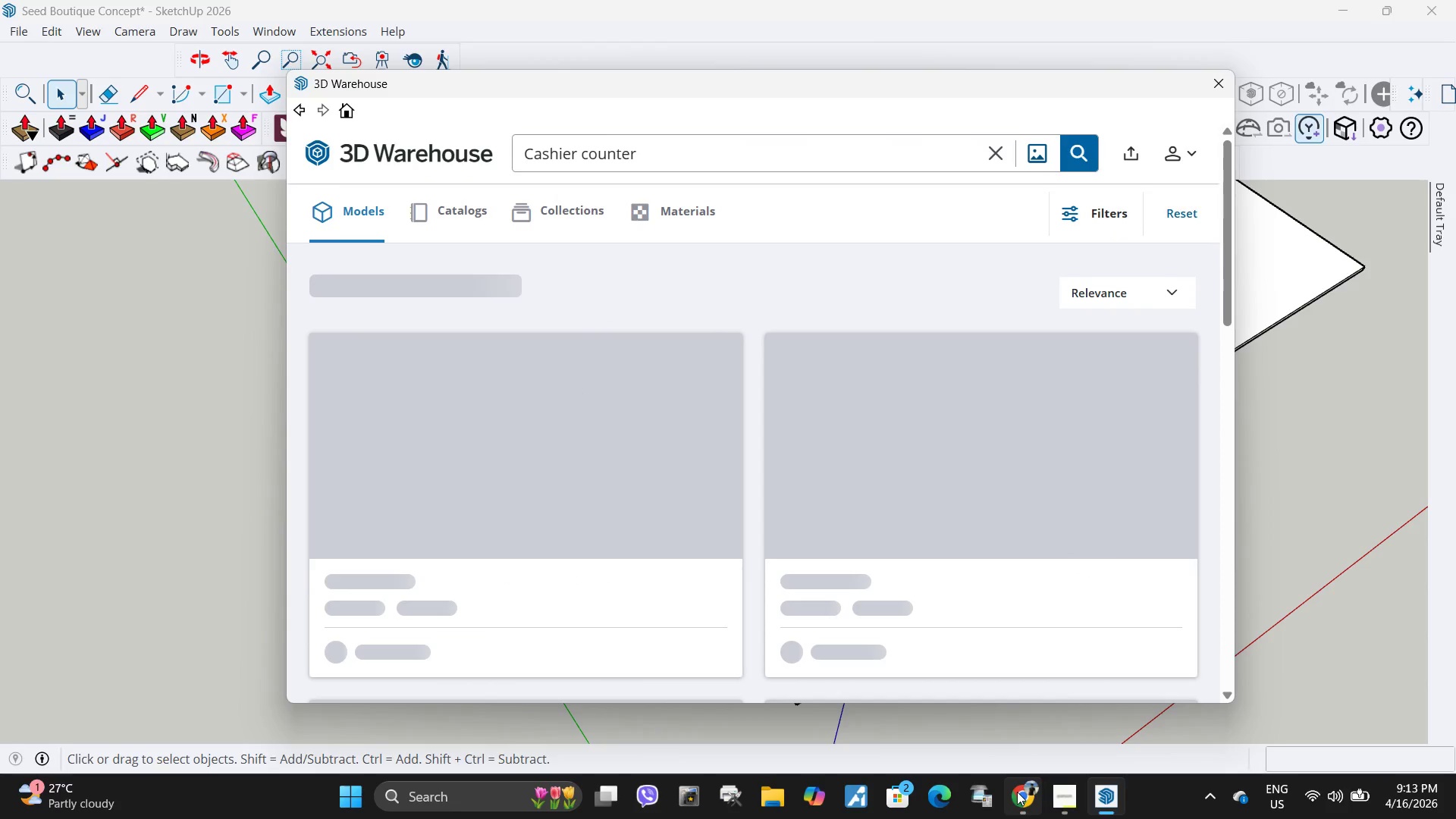 
left_click([1018, 792])
 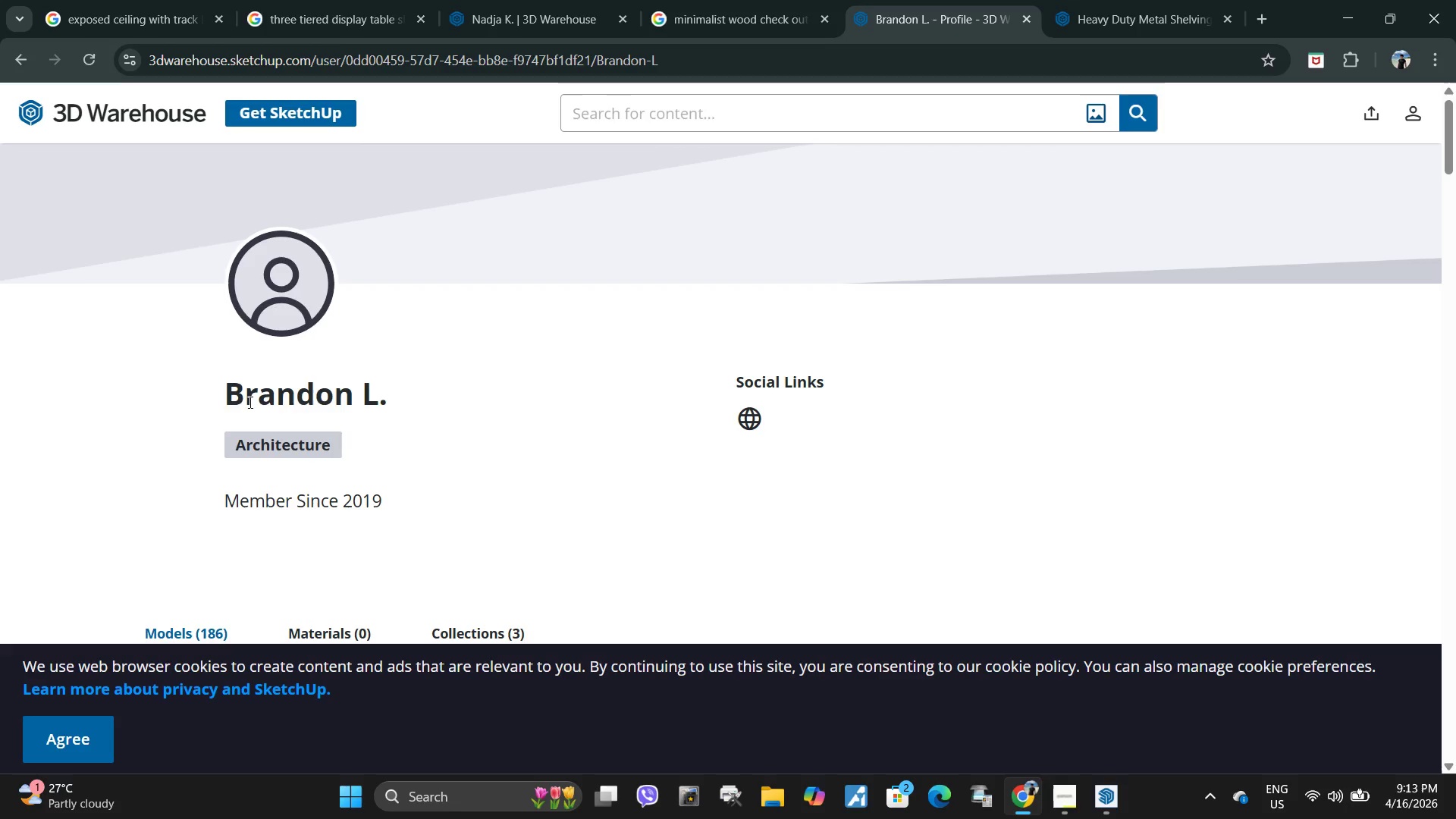 
left_click_drag(start_coordinate=[219, 399], to_coordinate=[538, 434])
 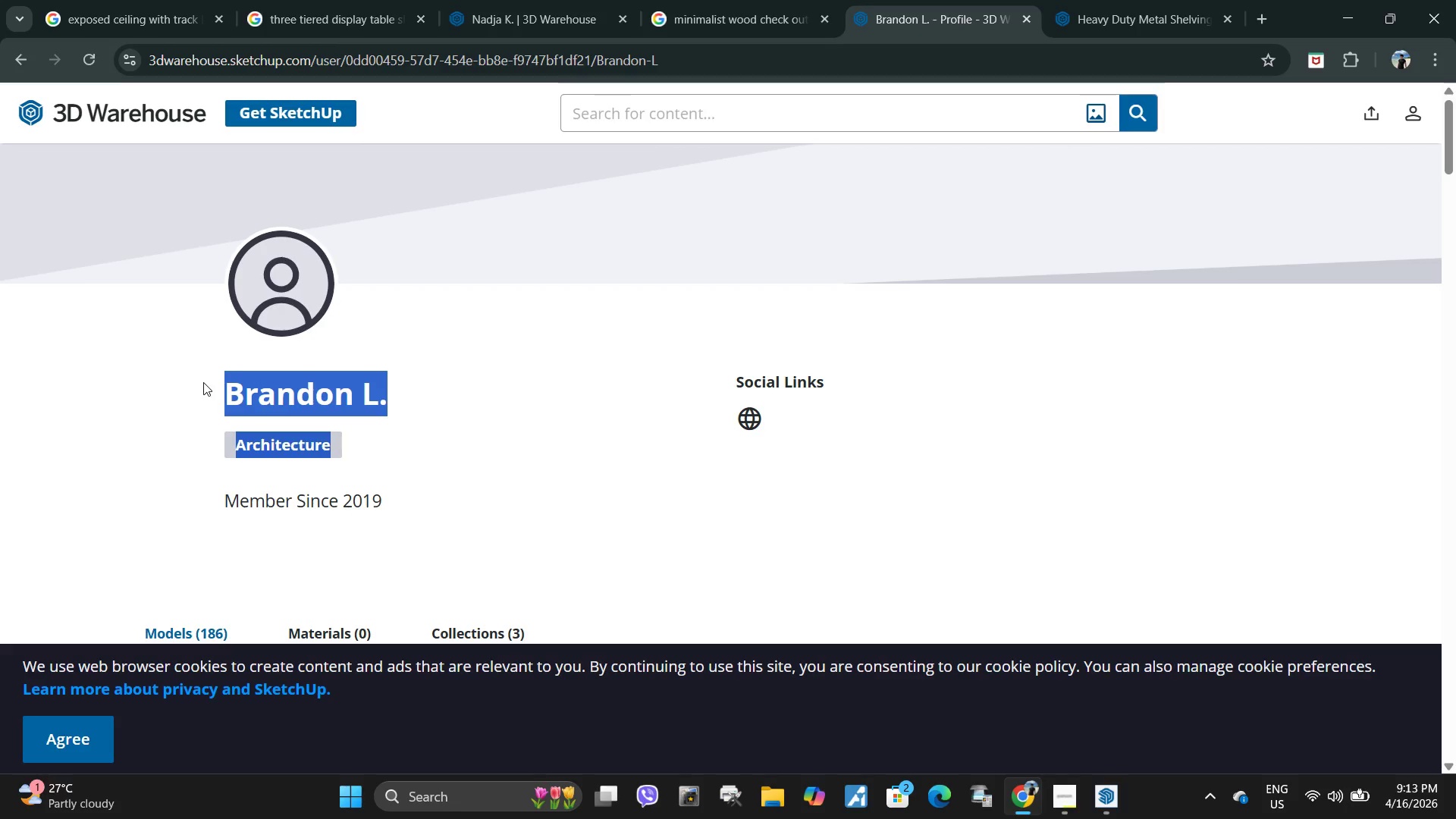 
double_click([228, 381])
 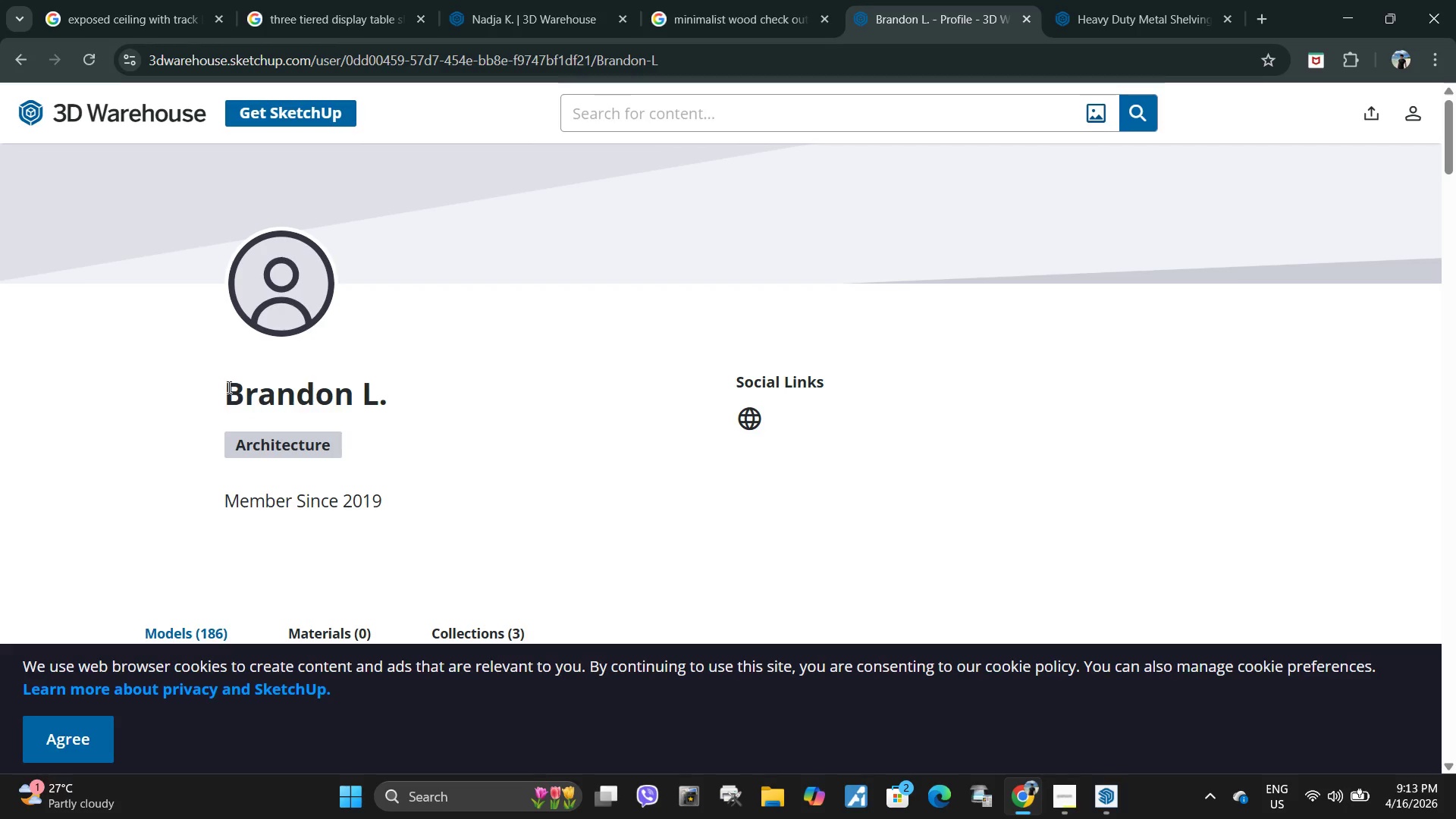 
left_click_drag(start_coordinate=[228, 387], to_coordinate=[425, 387])
 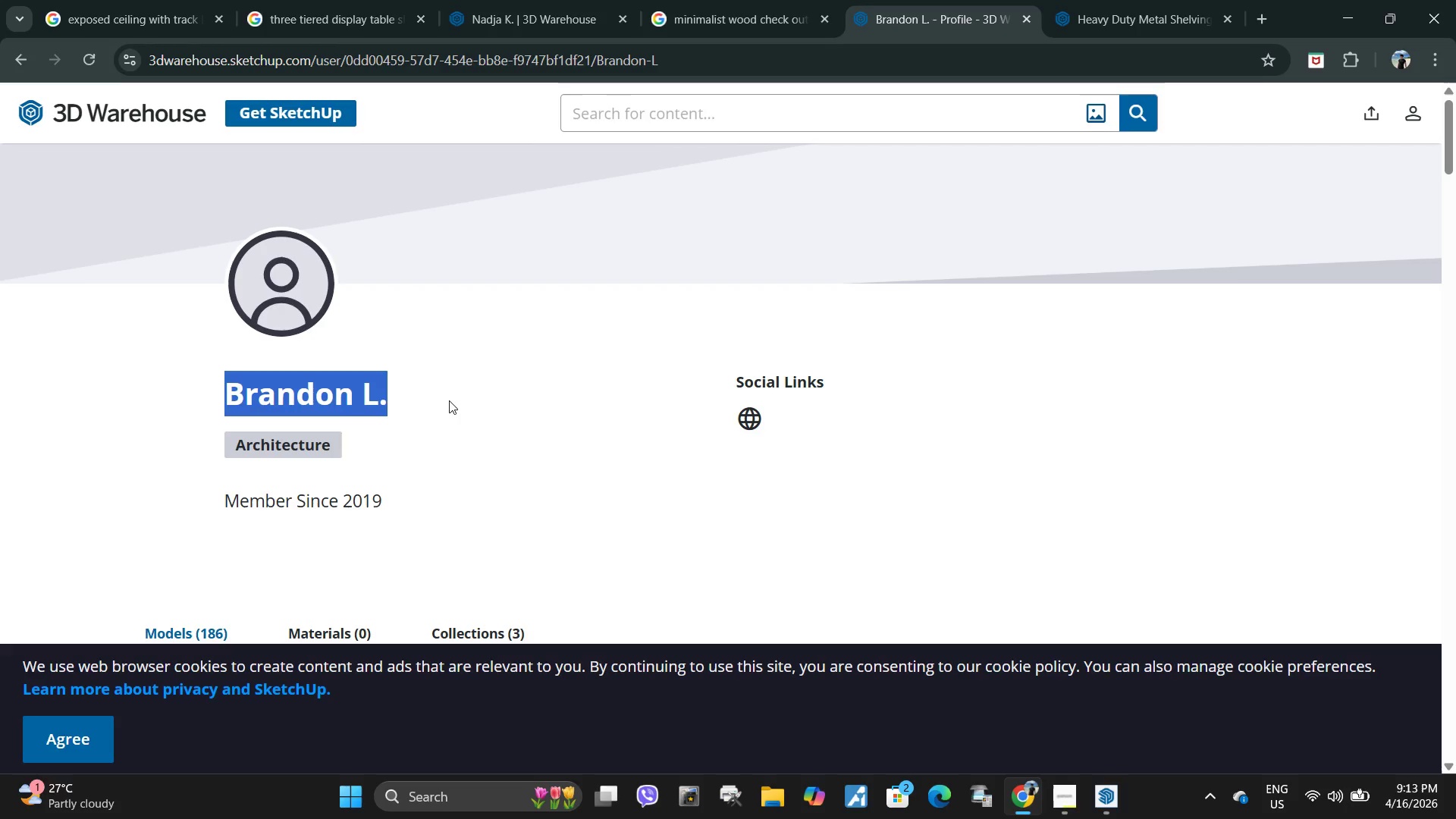 
key(Control+C)
 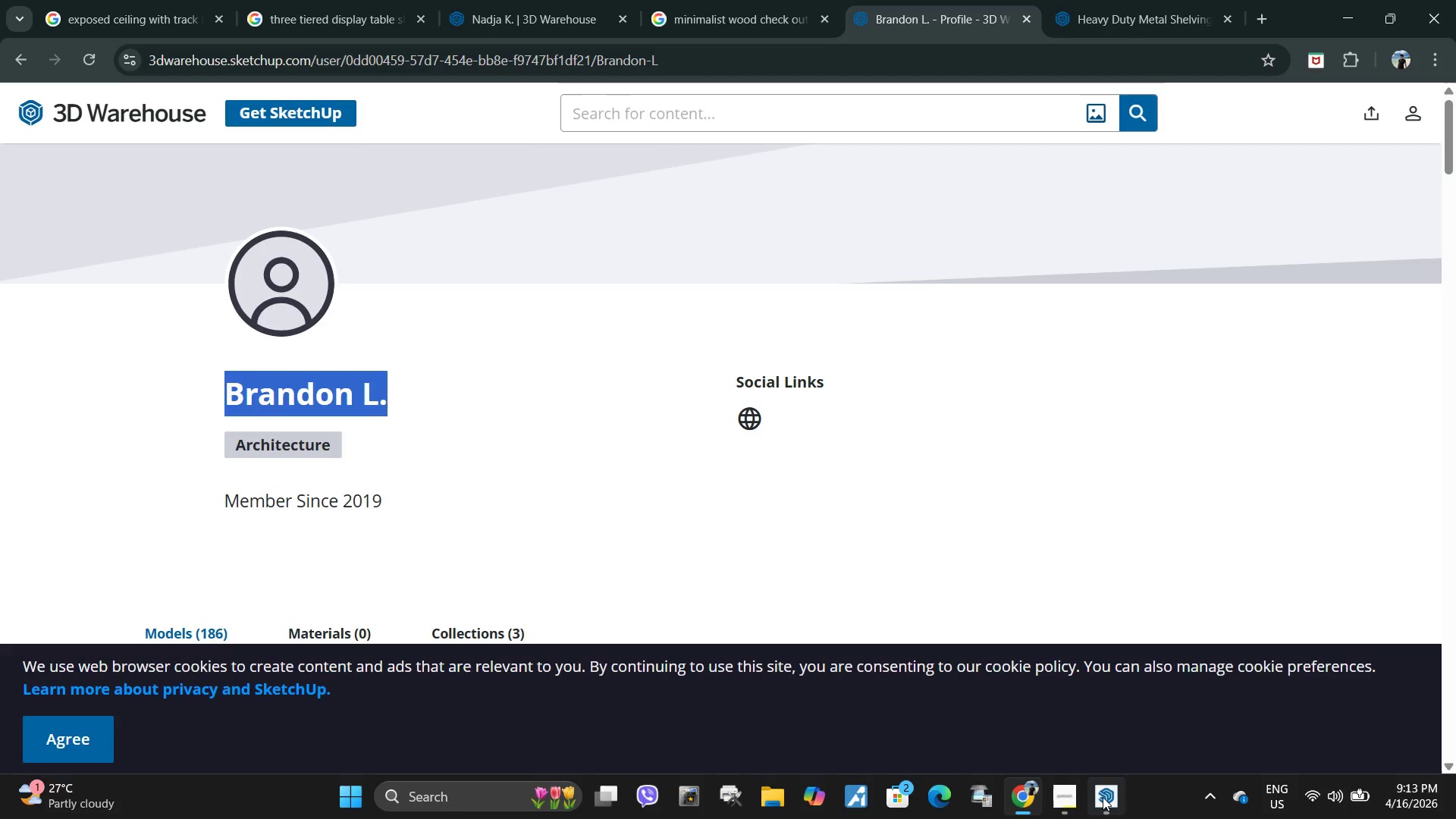 
left_click([1103, 797])
 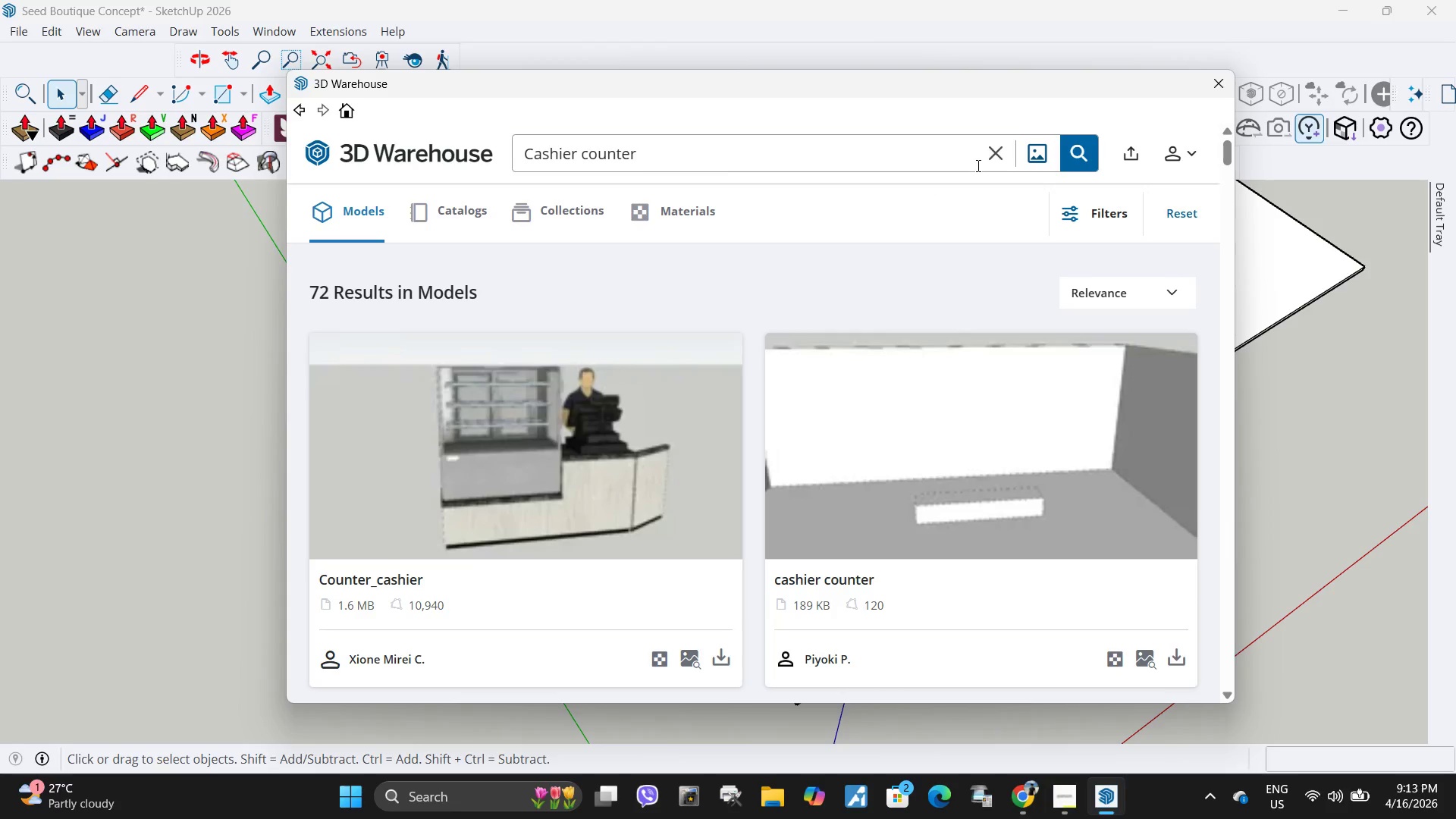 
left_click([1003, 155])
 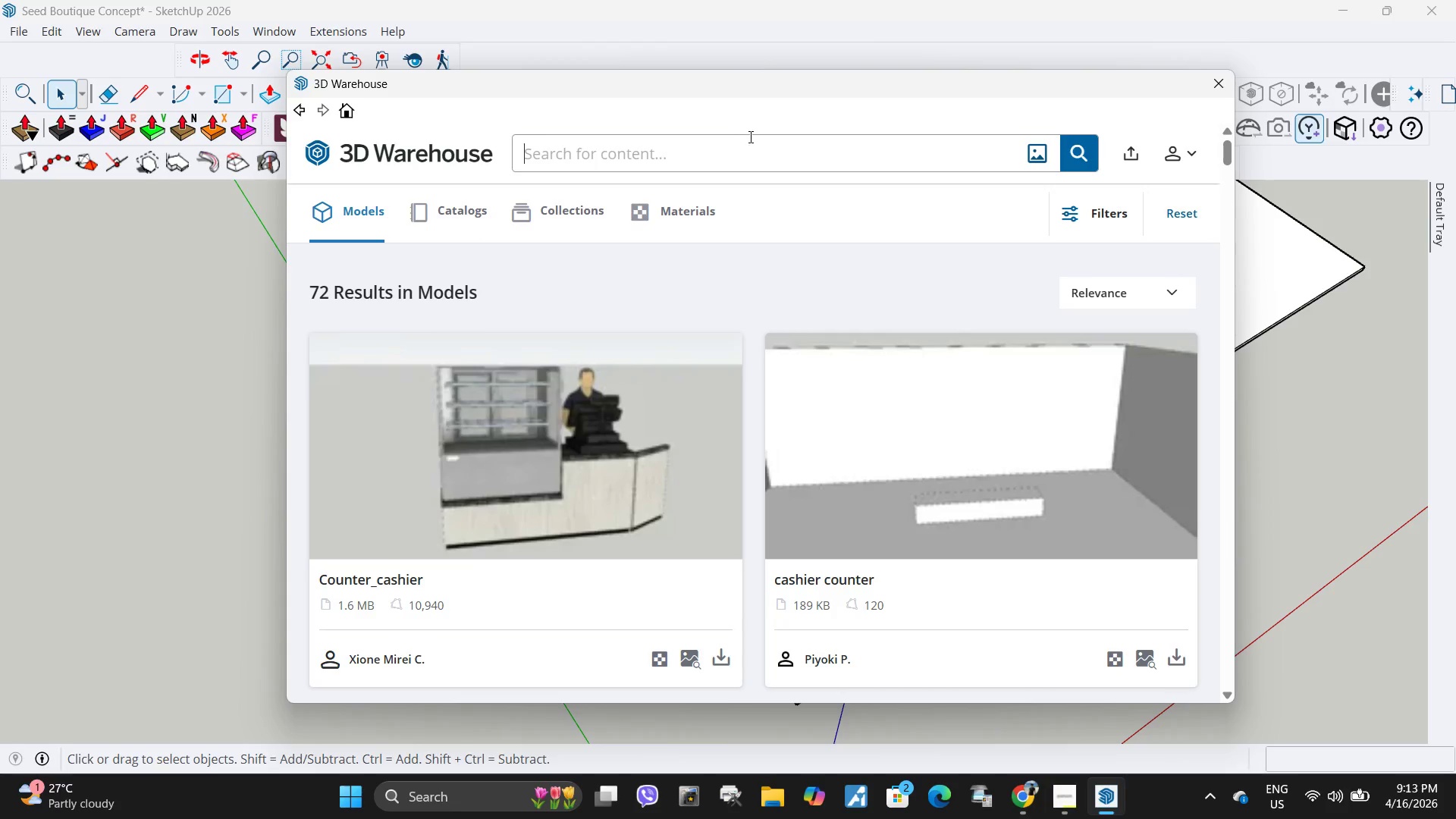 
key(Control+ControlLeft)
 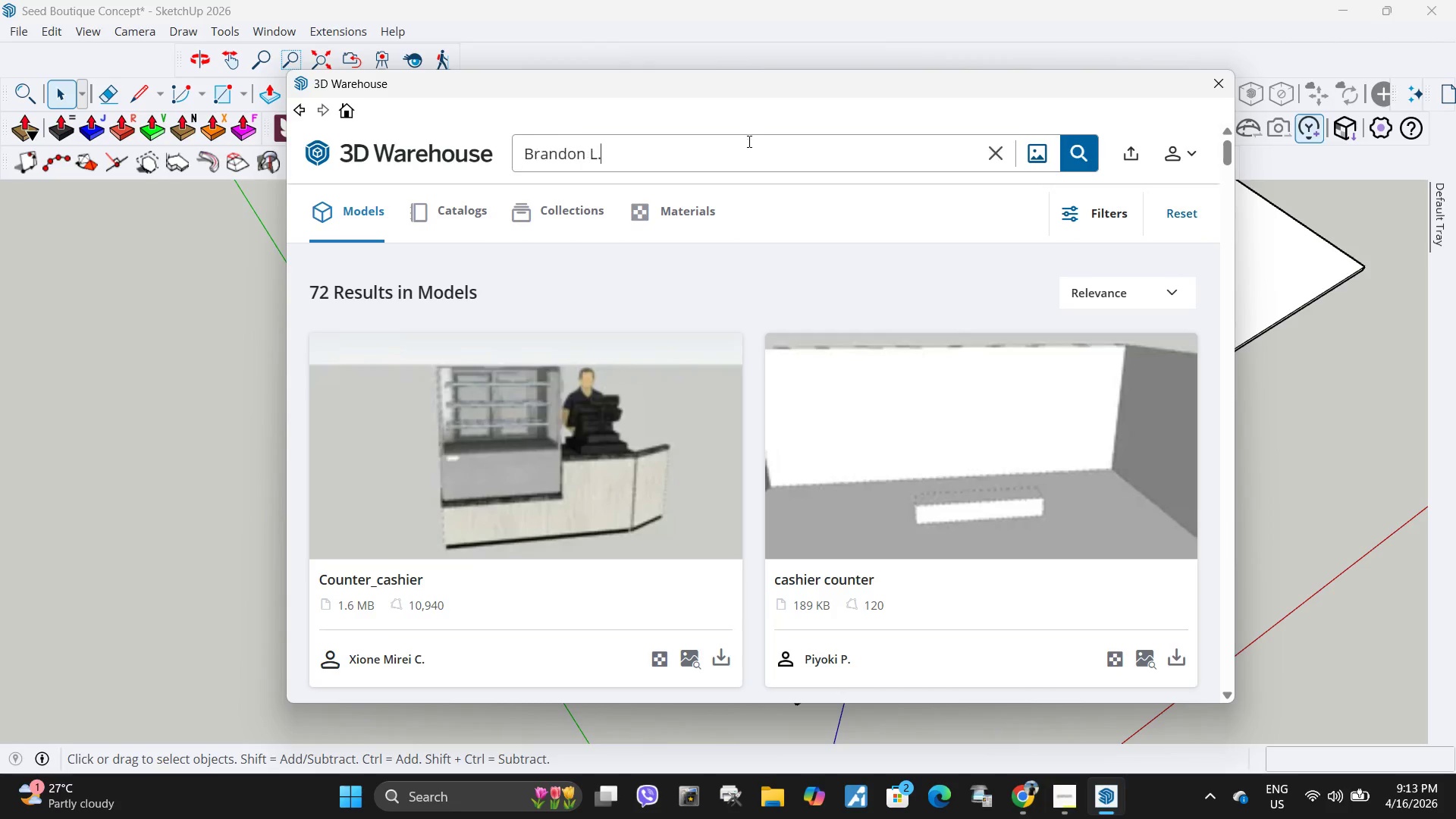 
key(Control+V)
 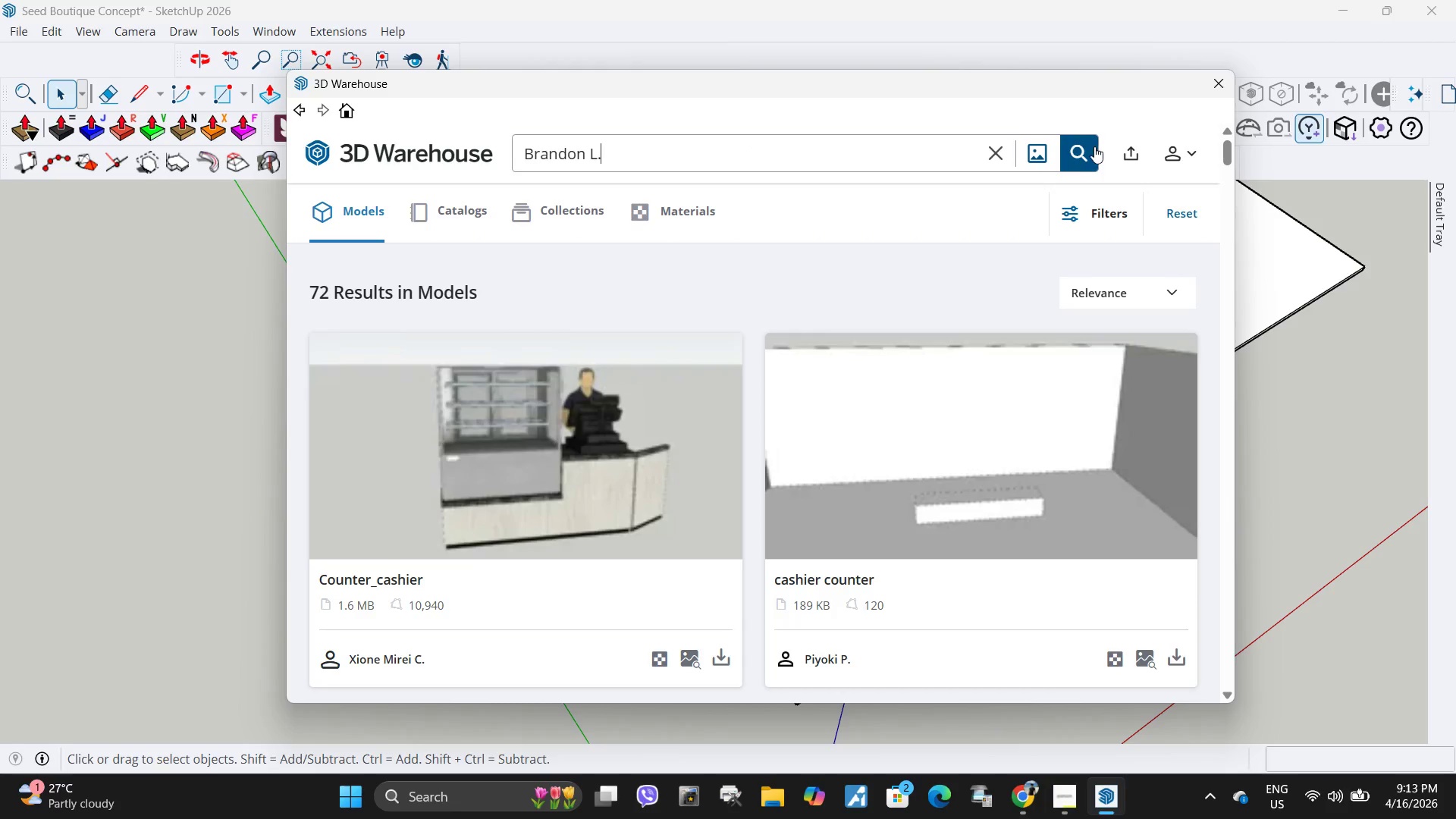 
left_click([1091, 146])
 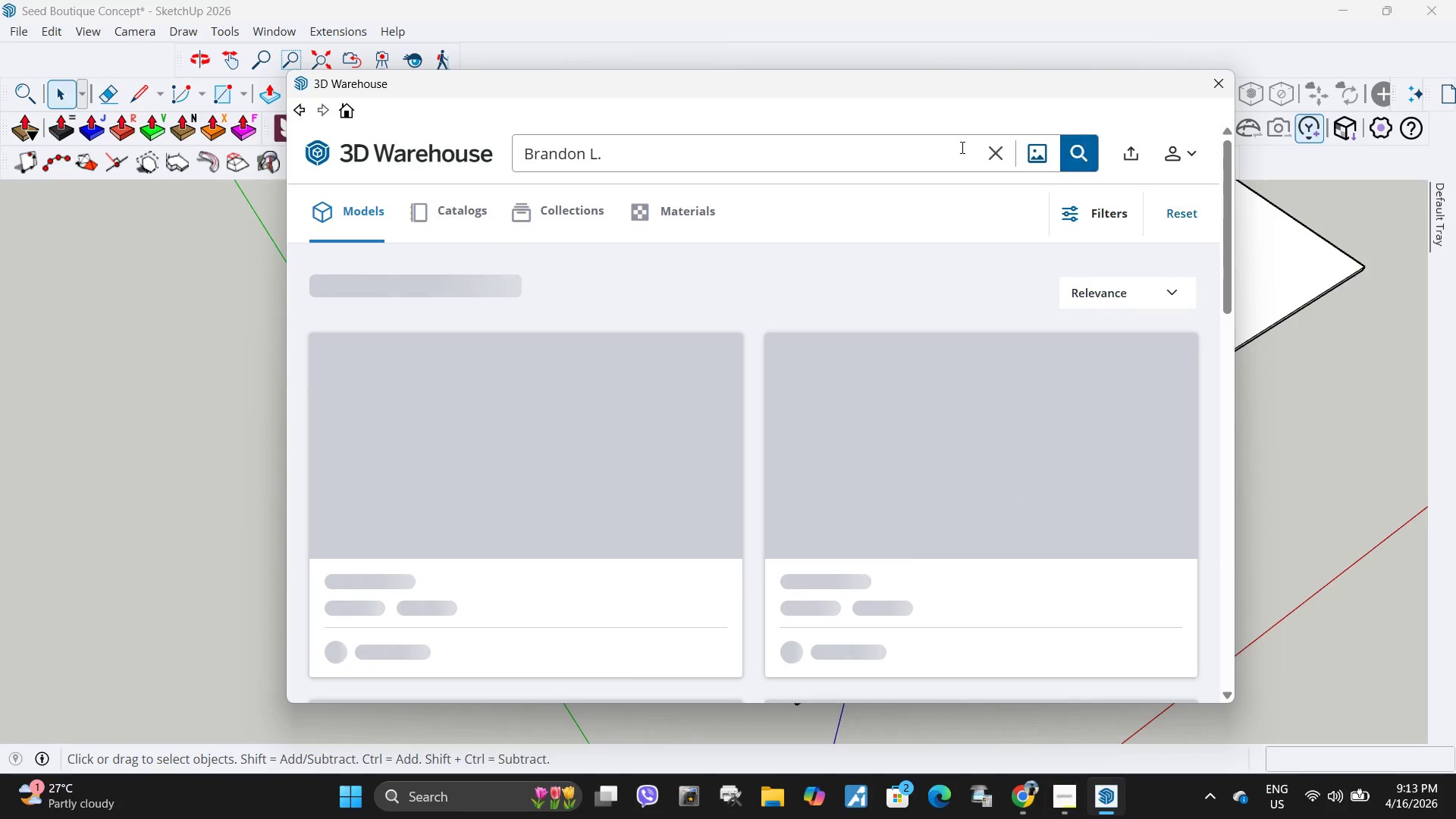 
key(Control+ControlLeft)
 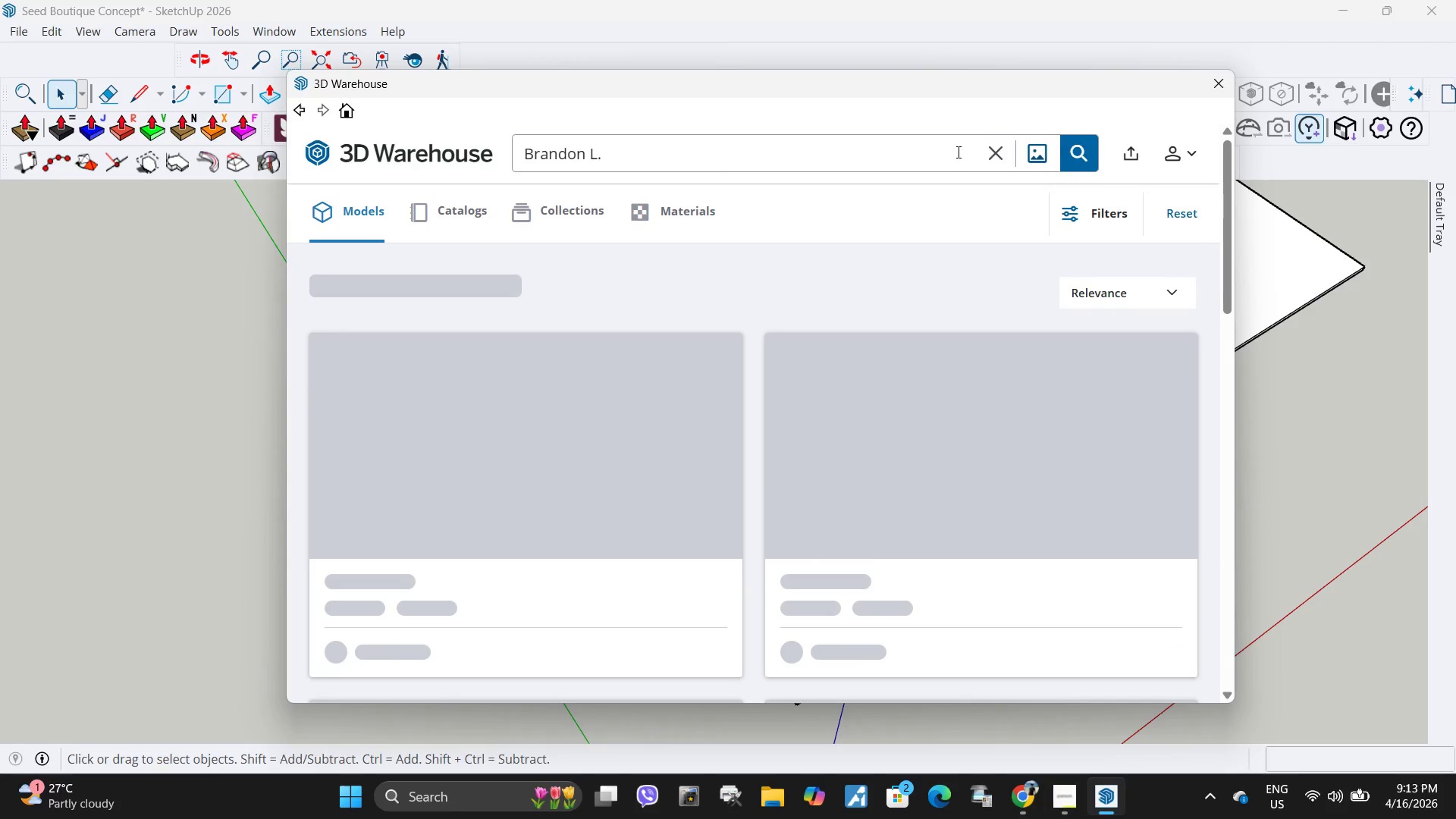 
key(Control+Z)
 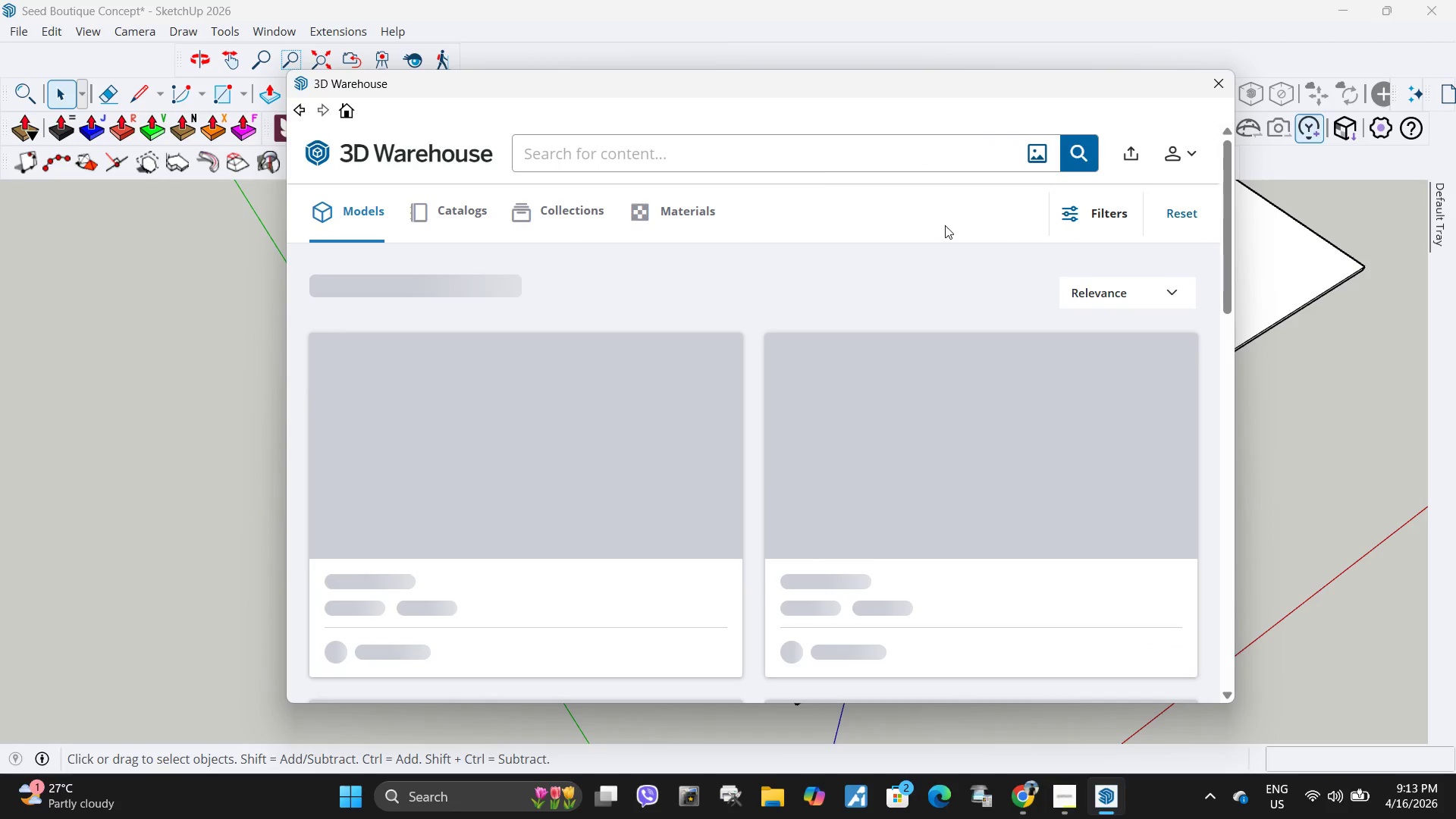 
left_click([817, 174])
 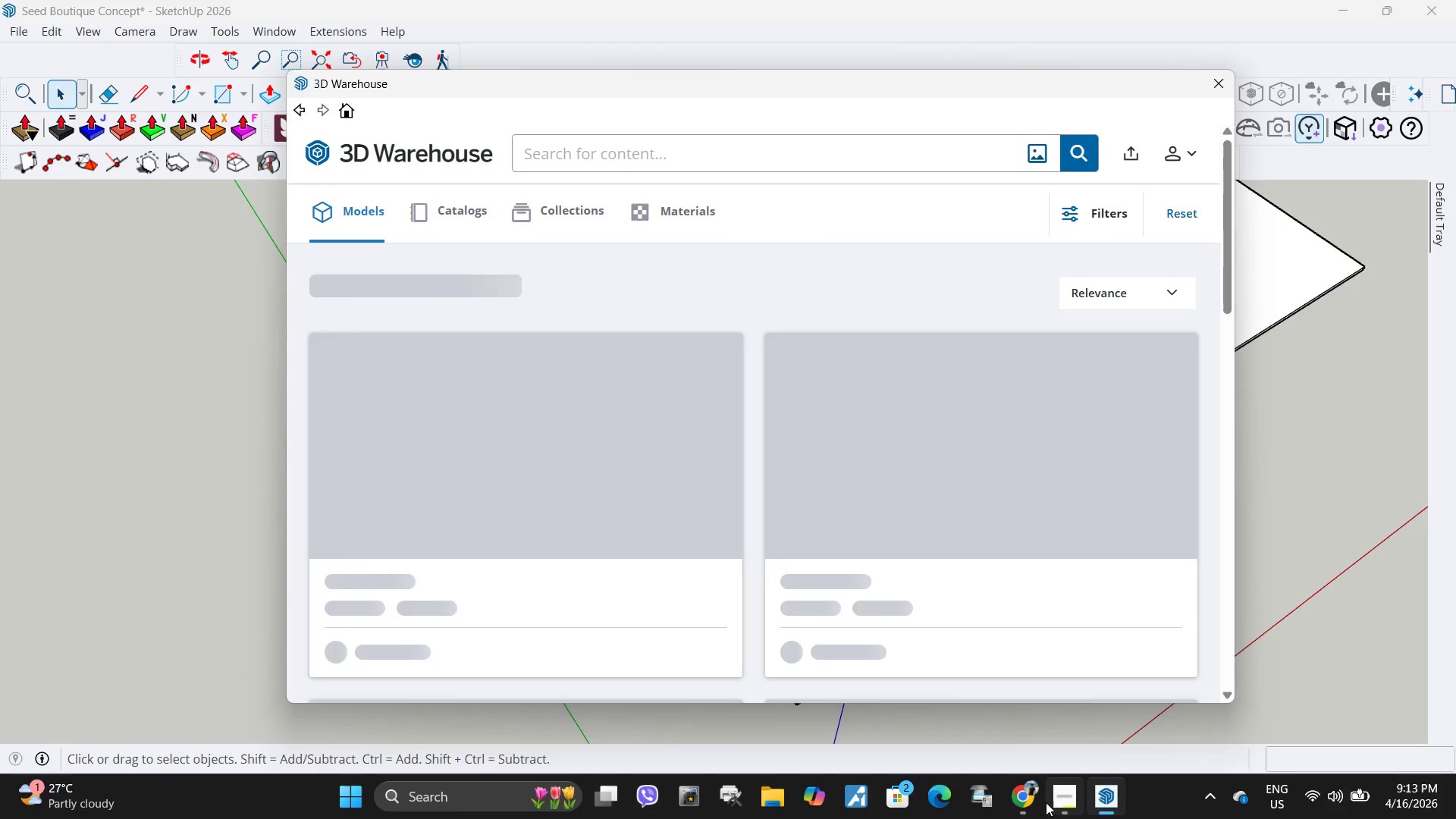 
left_click([1068, 803])